 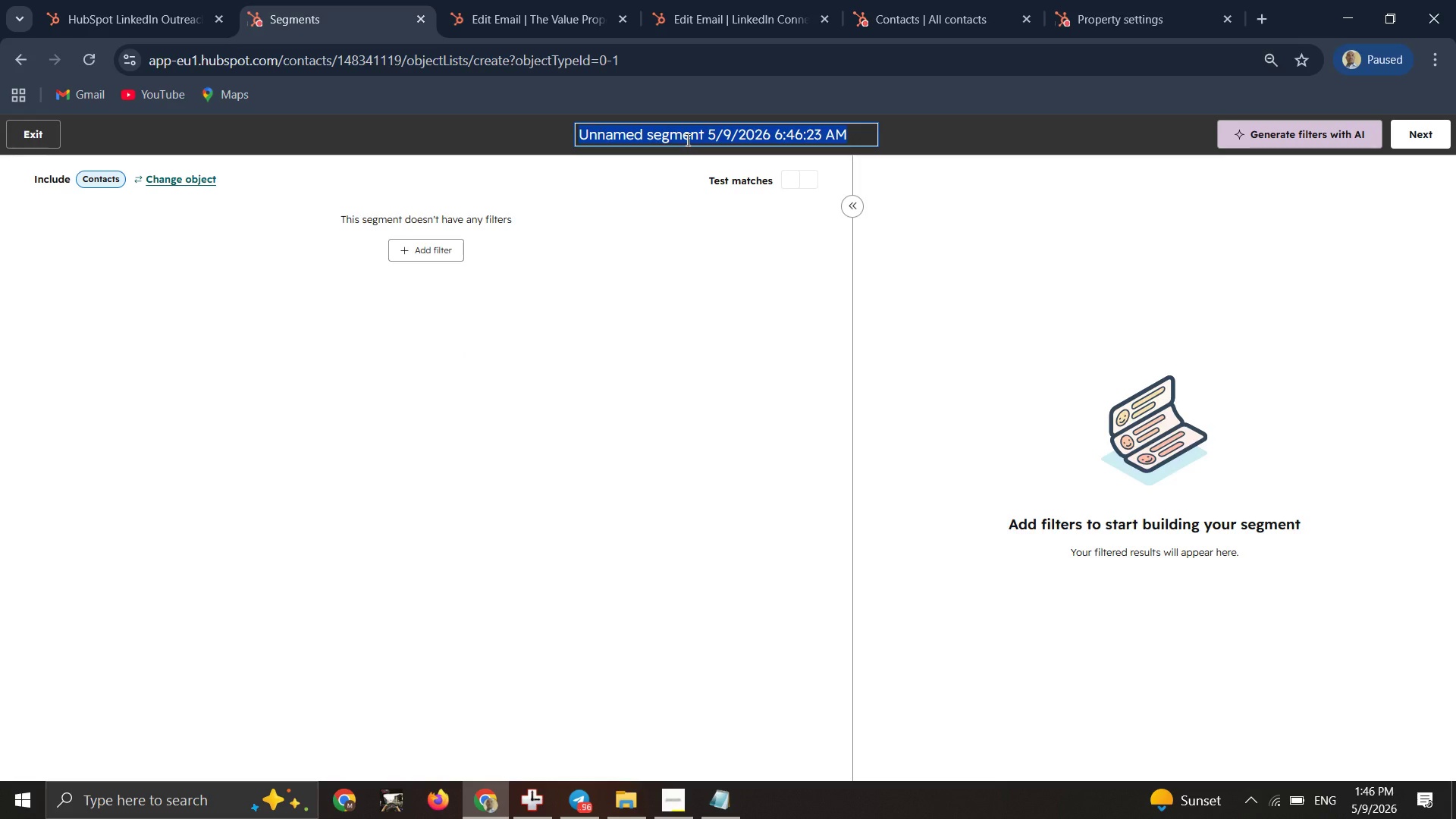 
key(Control+V)
 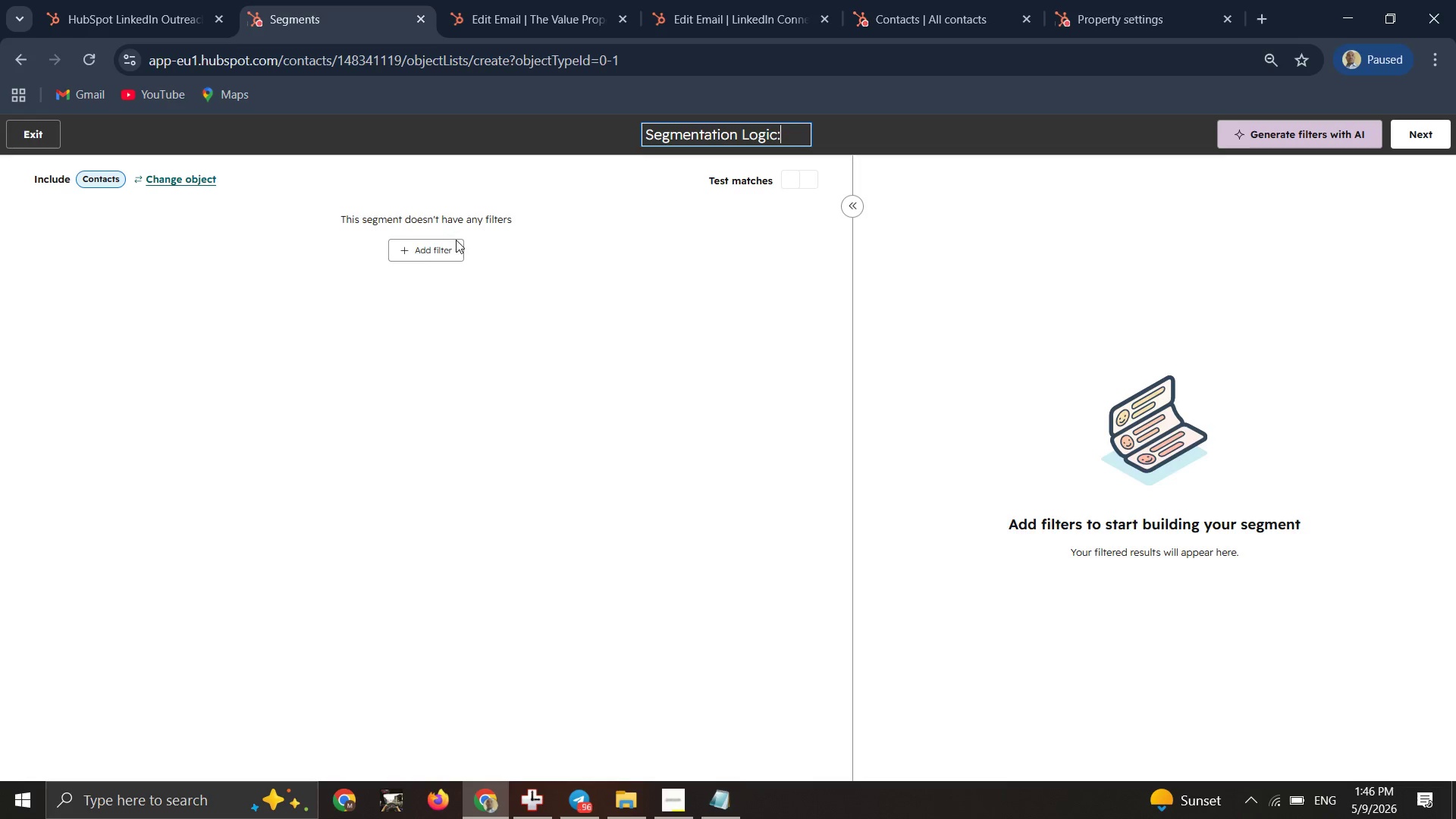 
left_click([419, 245])
 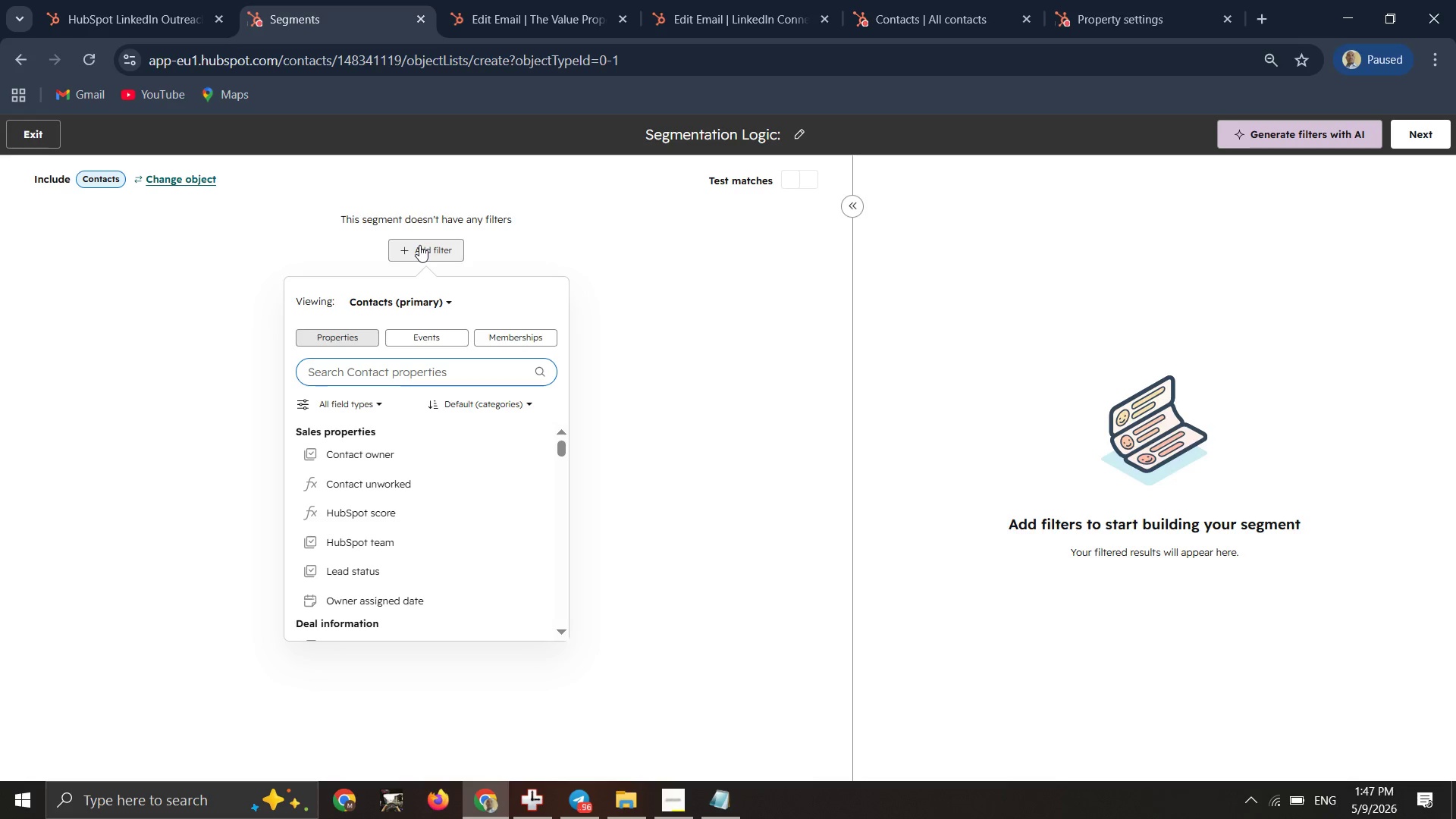 
wait(27.28)
 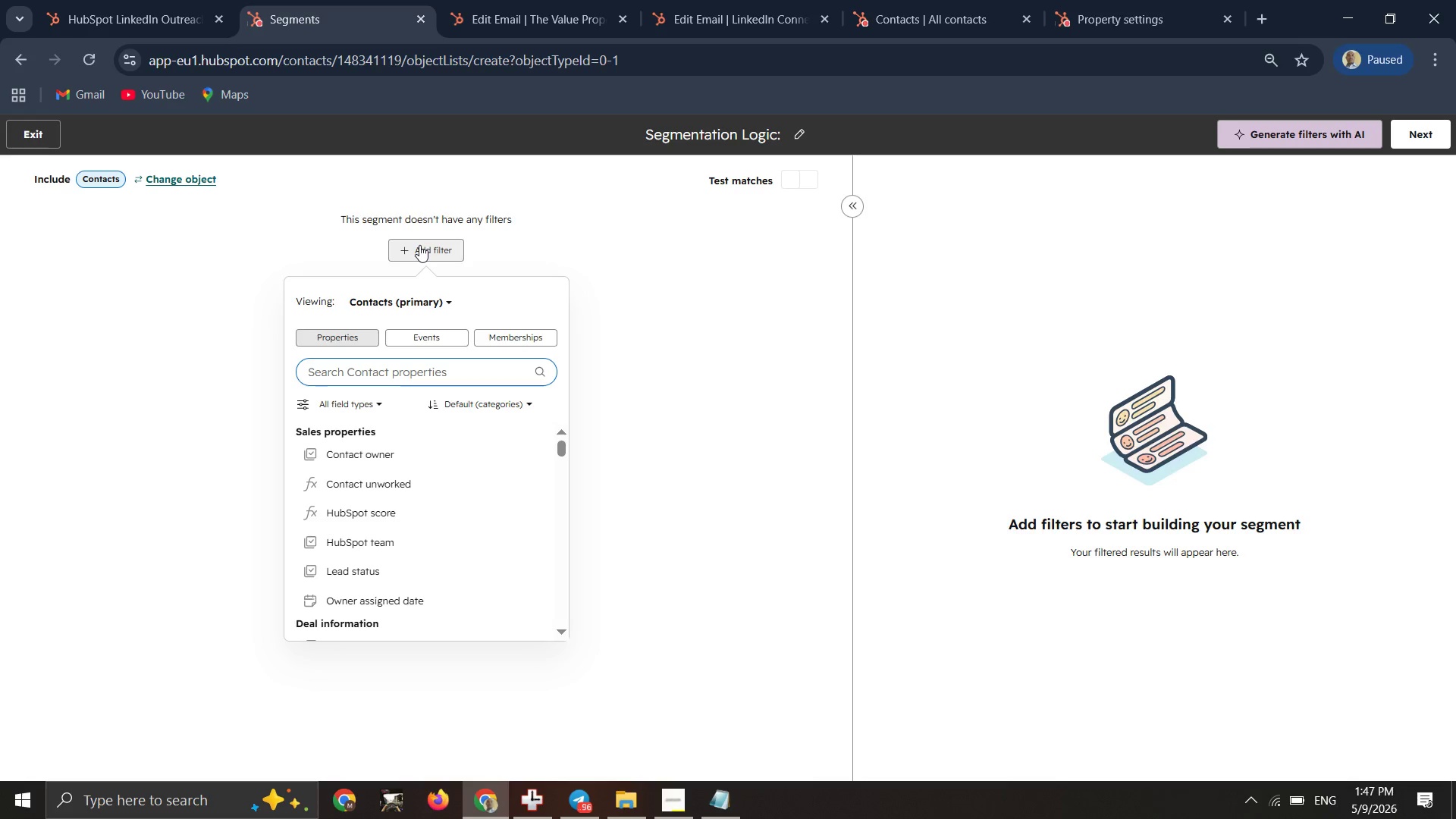 
left_click([679, 784])